 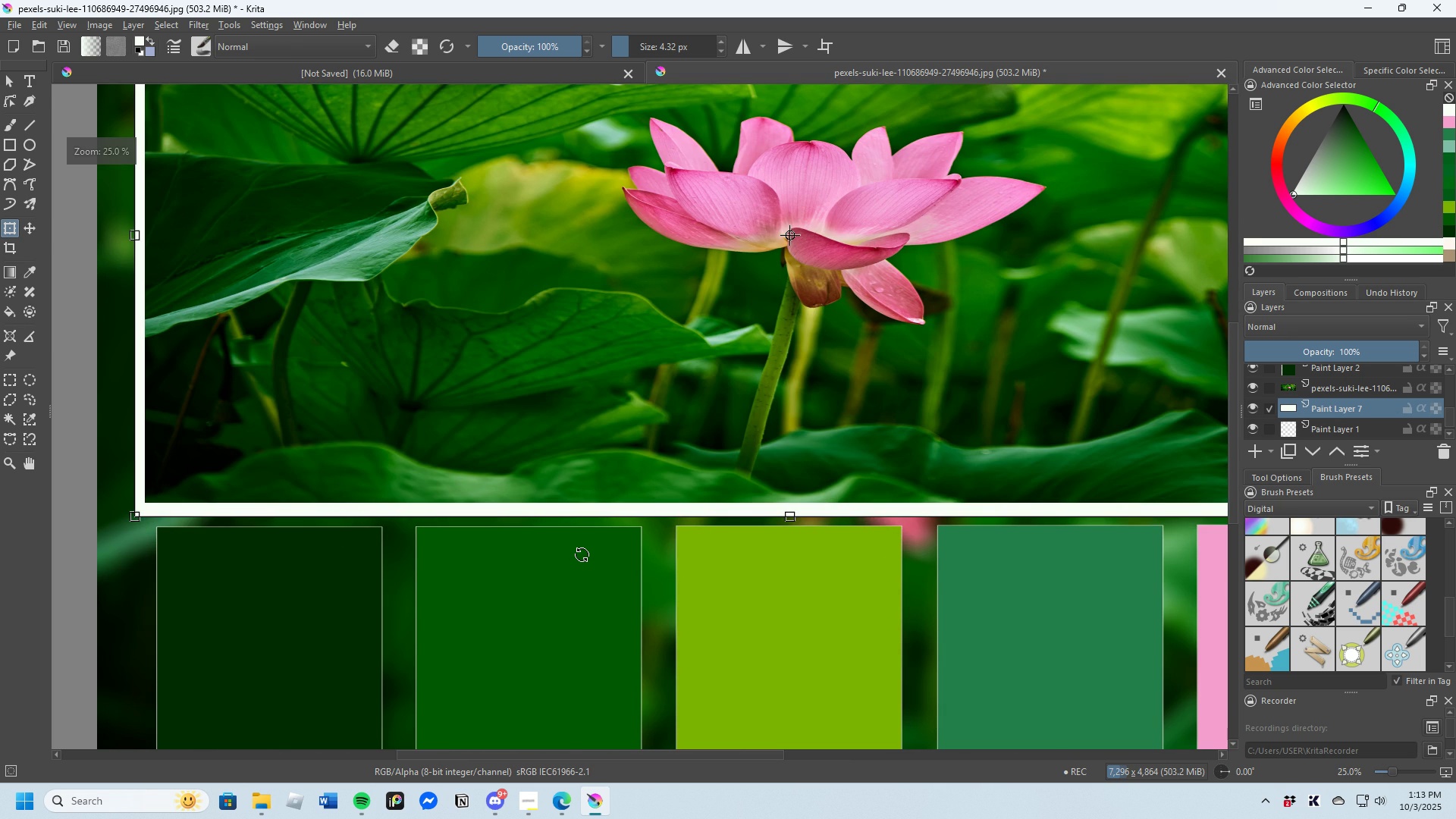 
scroll: coordinate [582, 554], scroll_direction: down, amount: 1.0
 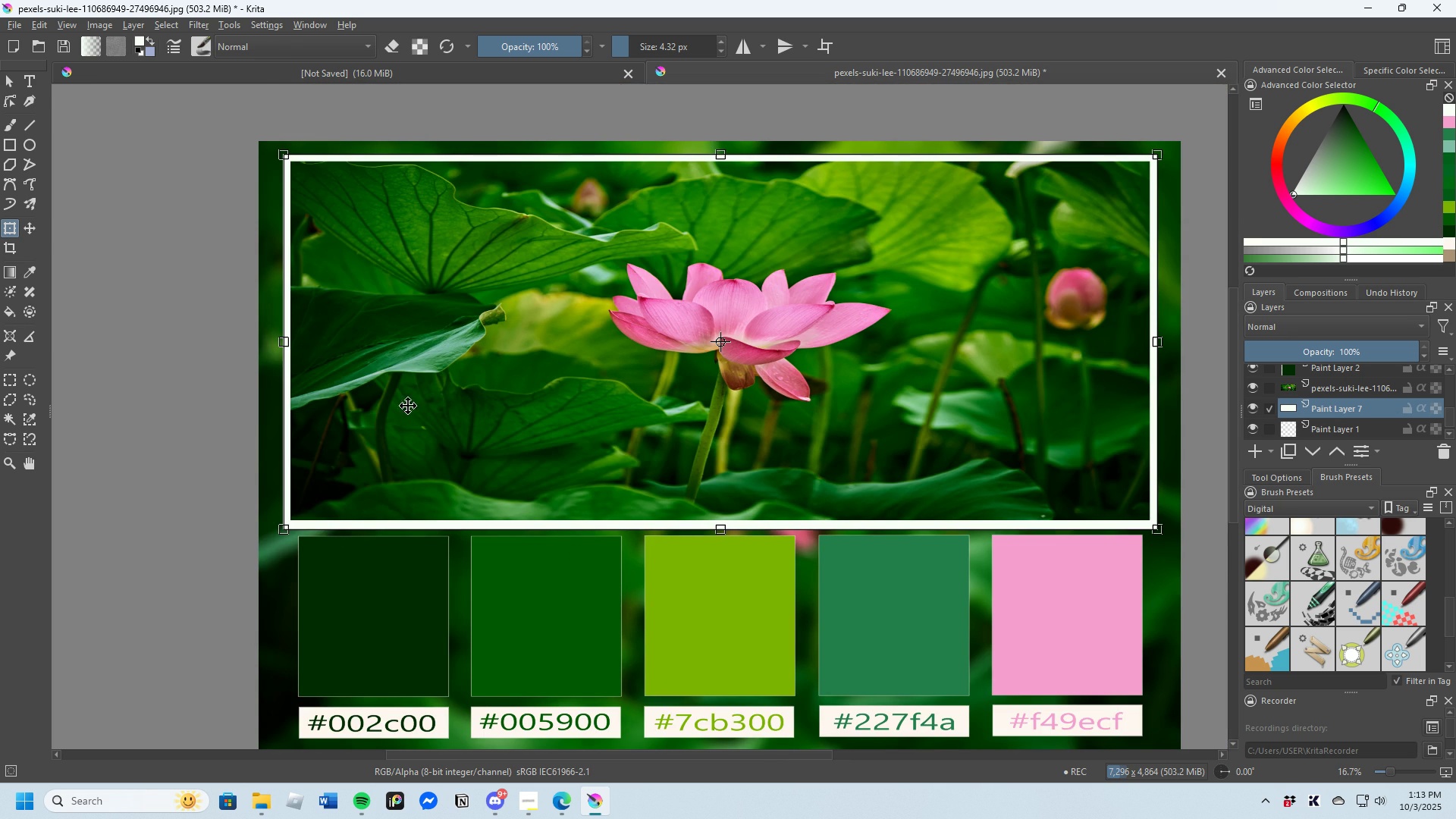 
scroll: coordinate [304, 344], scroll_direction: up, amount: 3.0
 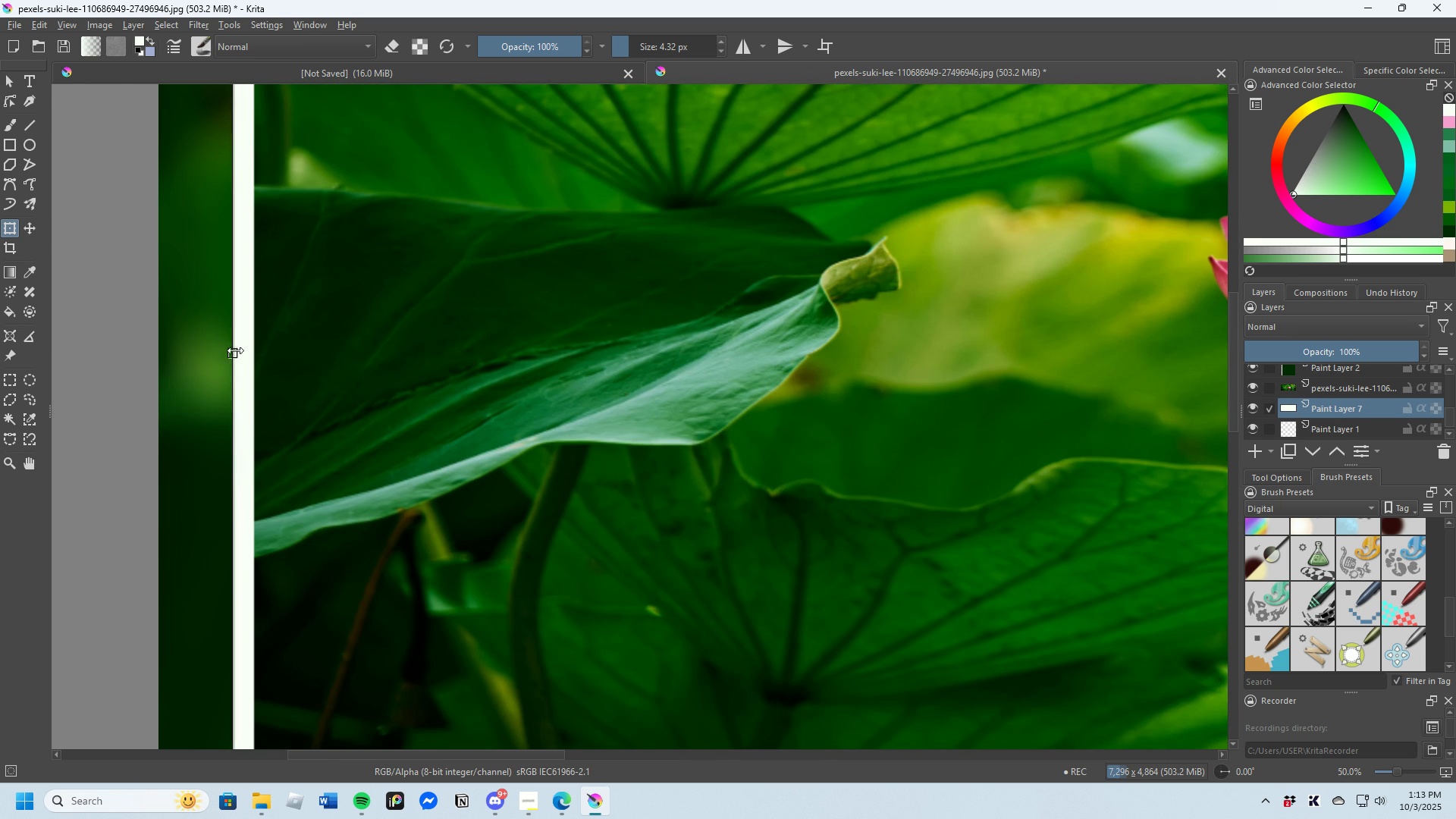 
scroll: coordinate [325, 398], scroll_direction: down, amount: 4.0
 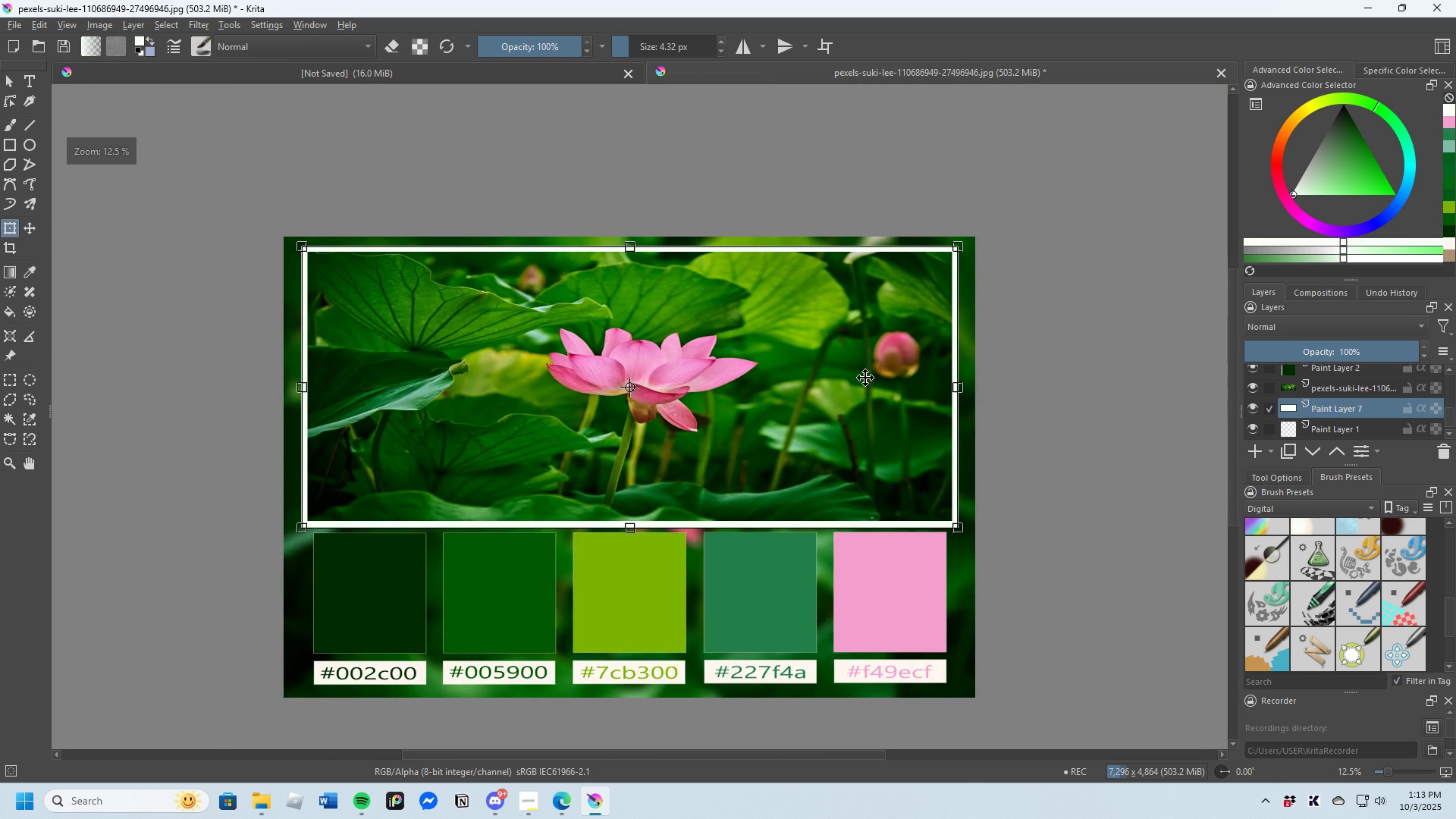 
scroll: coordinate [930, 379], scroll_direction: up, amount: 3.0
 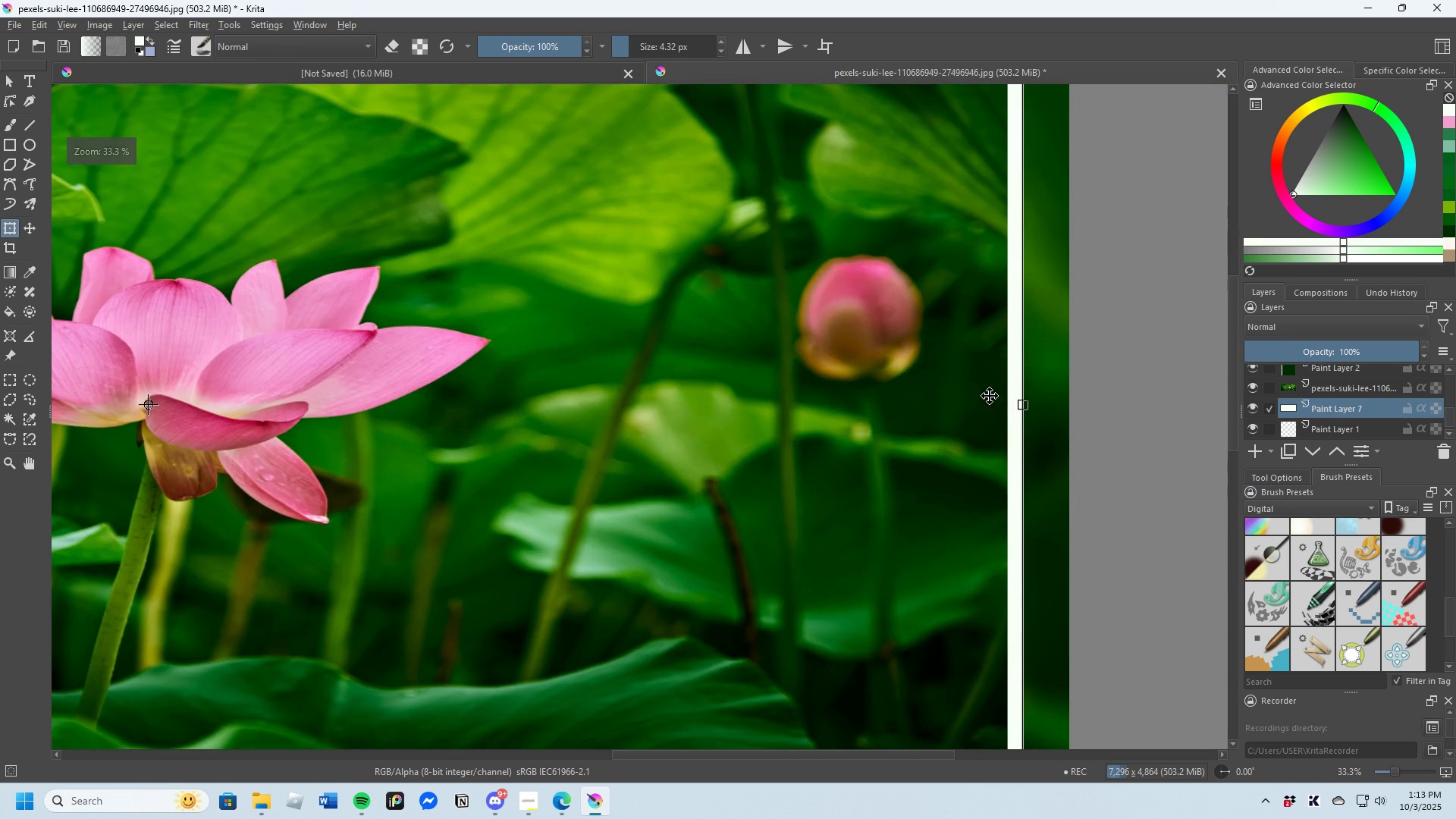 
scroll: coordinate [1015, 397], scroll_direction: down, amount: 2.0
 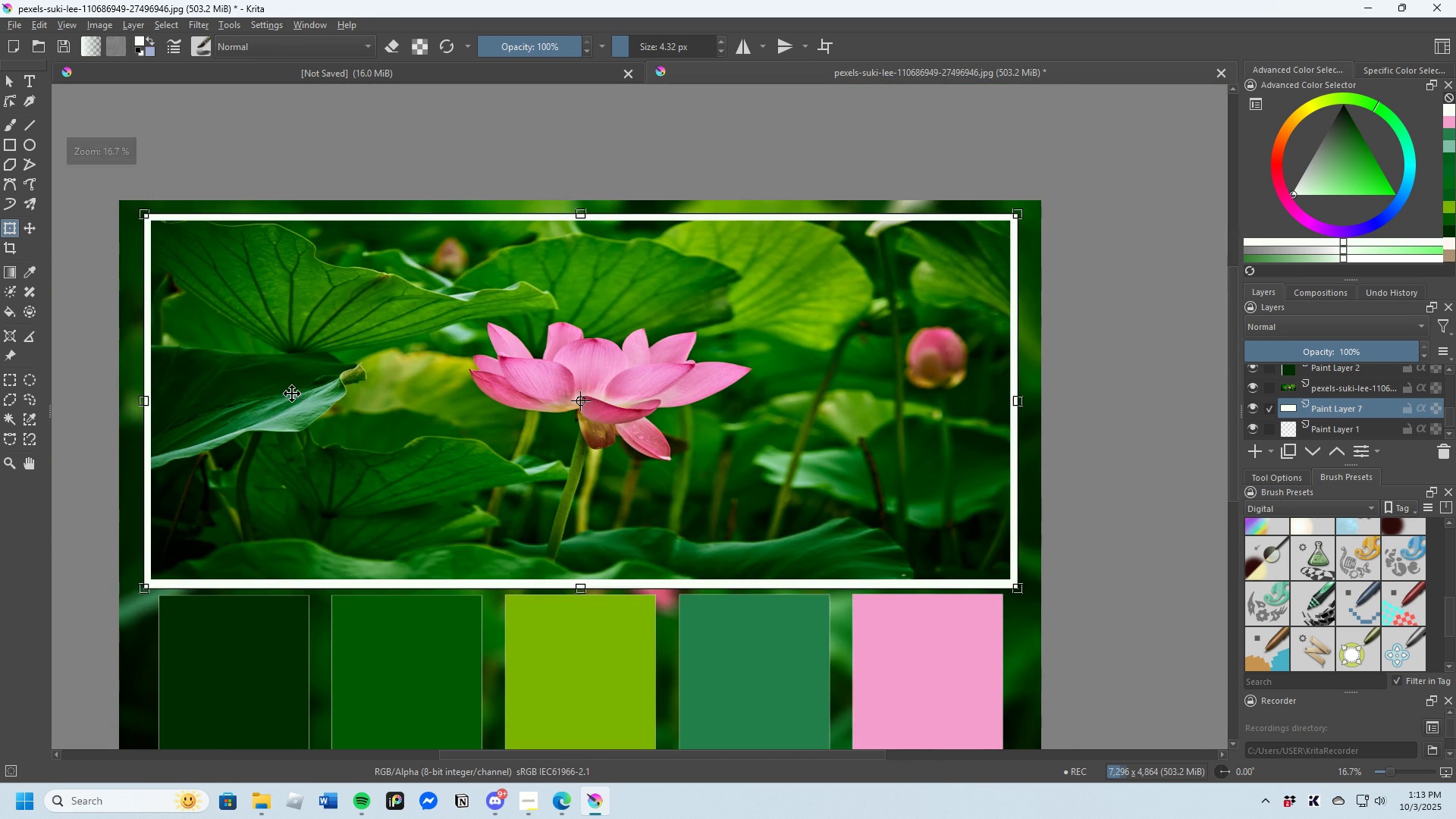 
scroll: coordinate [181, 442], scroll_direction: up, amount: 3.0
 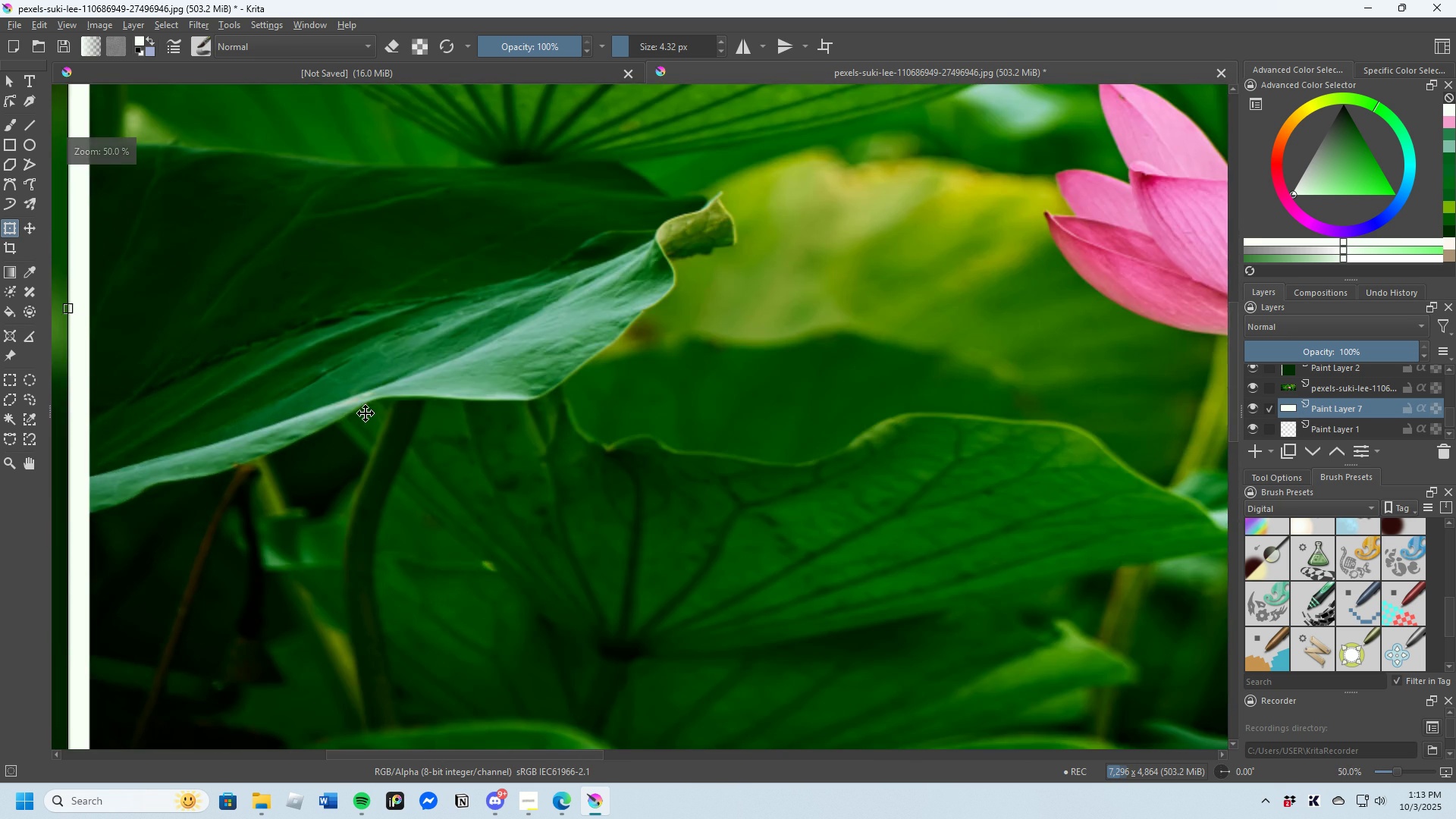 
scroll: coordinate [428, 420], scroll_direction: down, amount: 2.0
 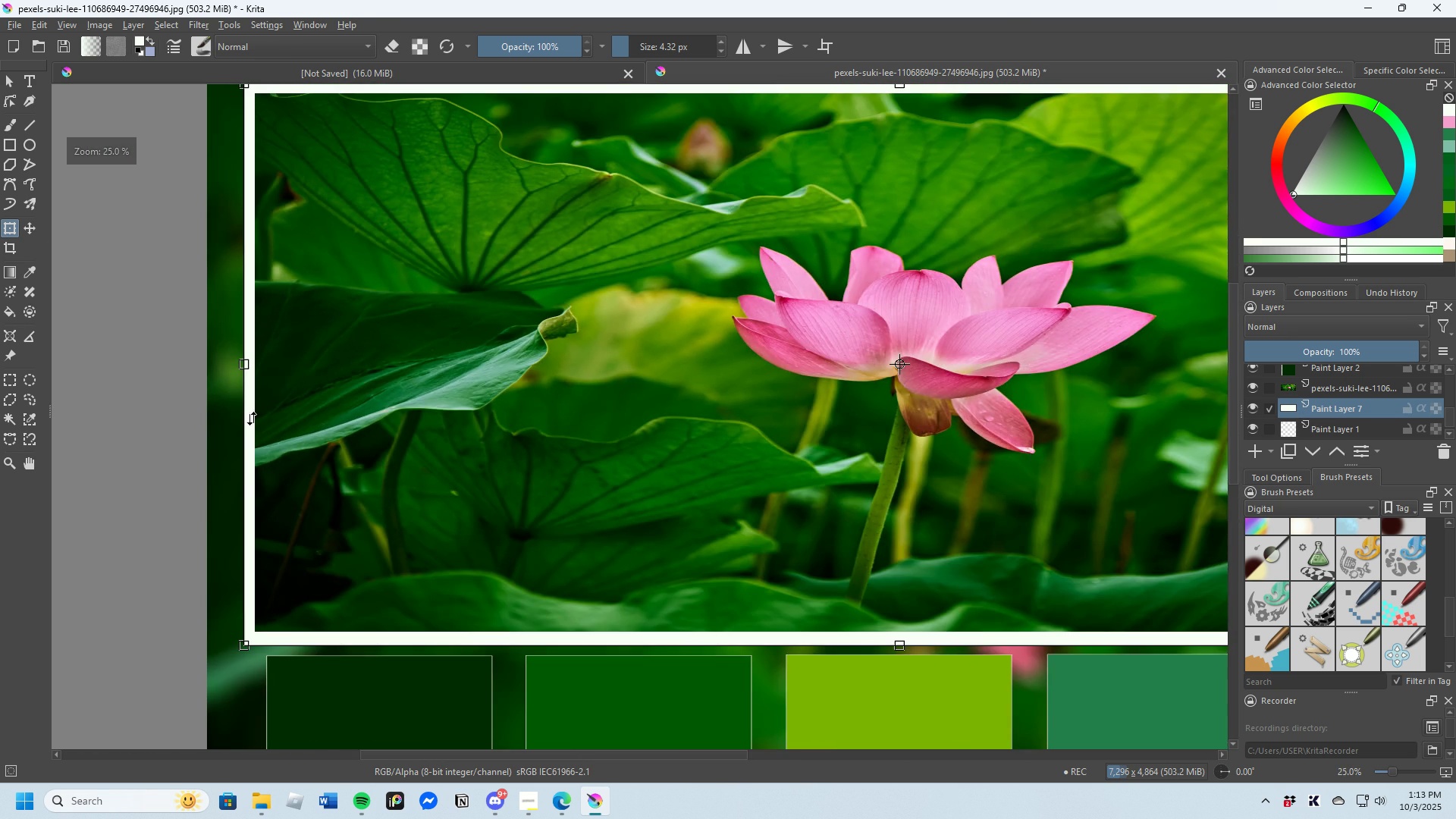 
scroll: coordinate [229, 353], scroll_direction: up, amount: 3.0